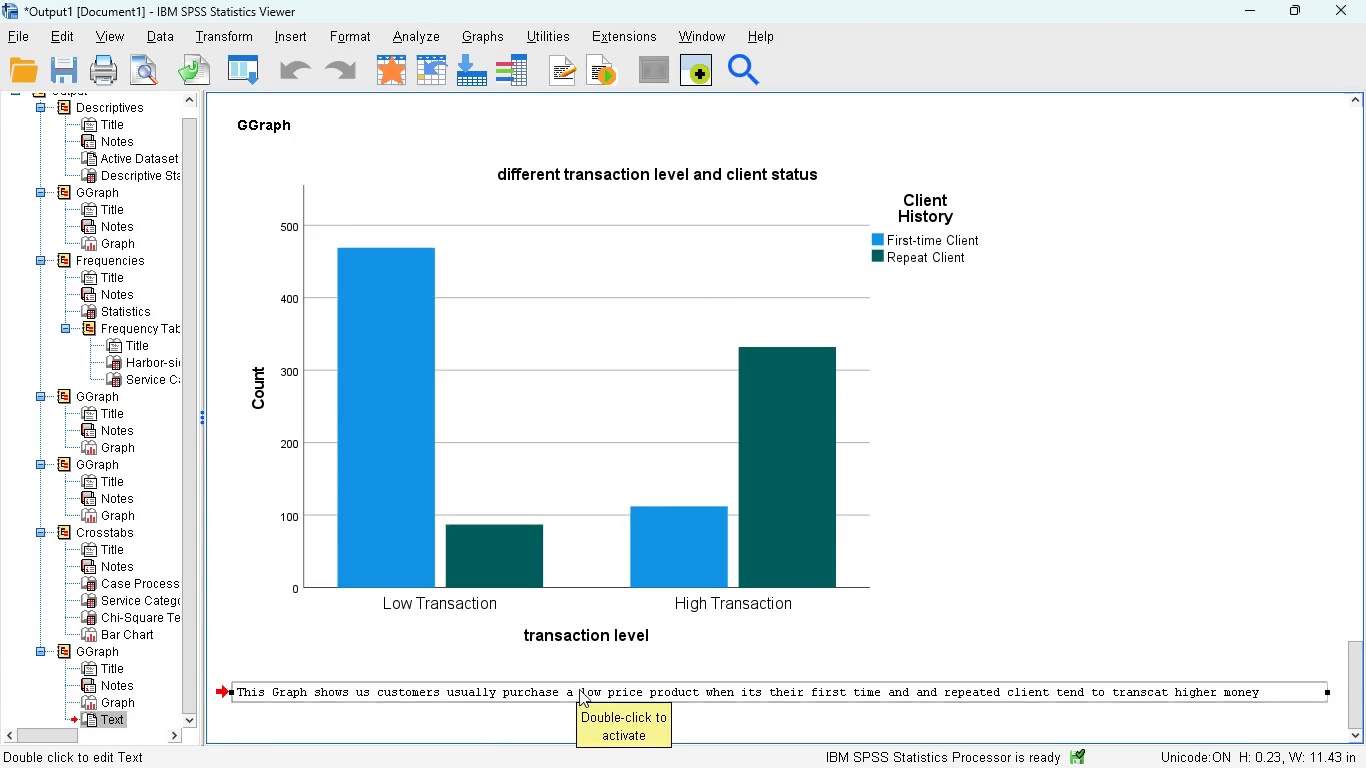 
double_click([581, 691])
 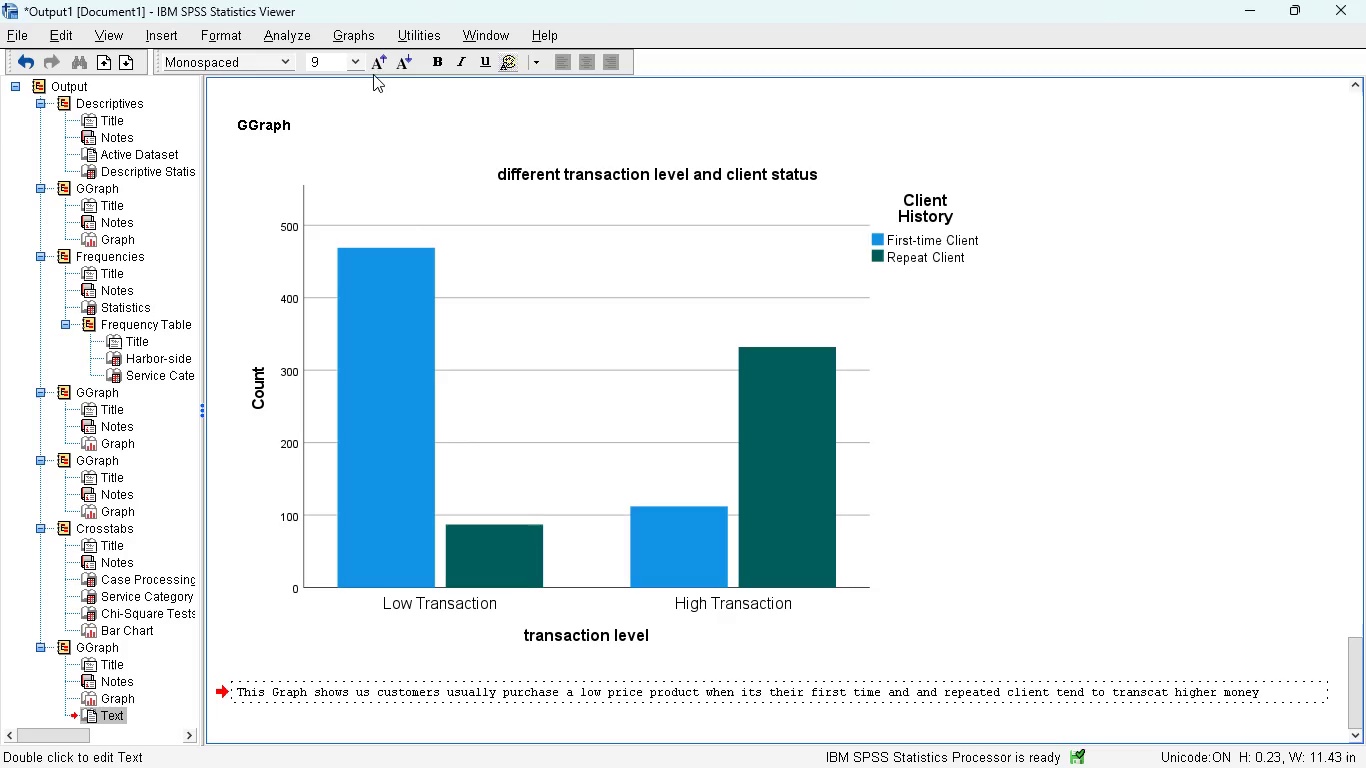 
left_click([376, 66])
 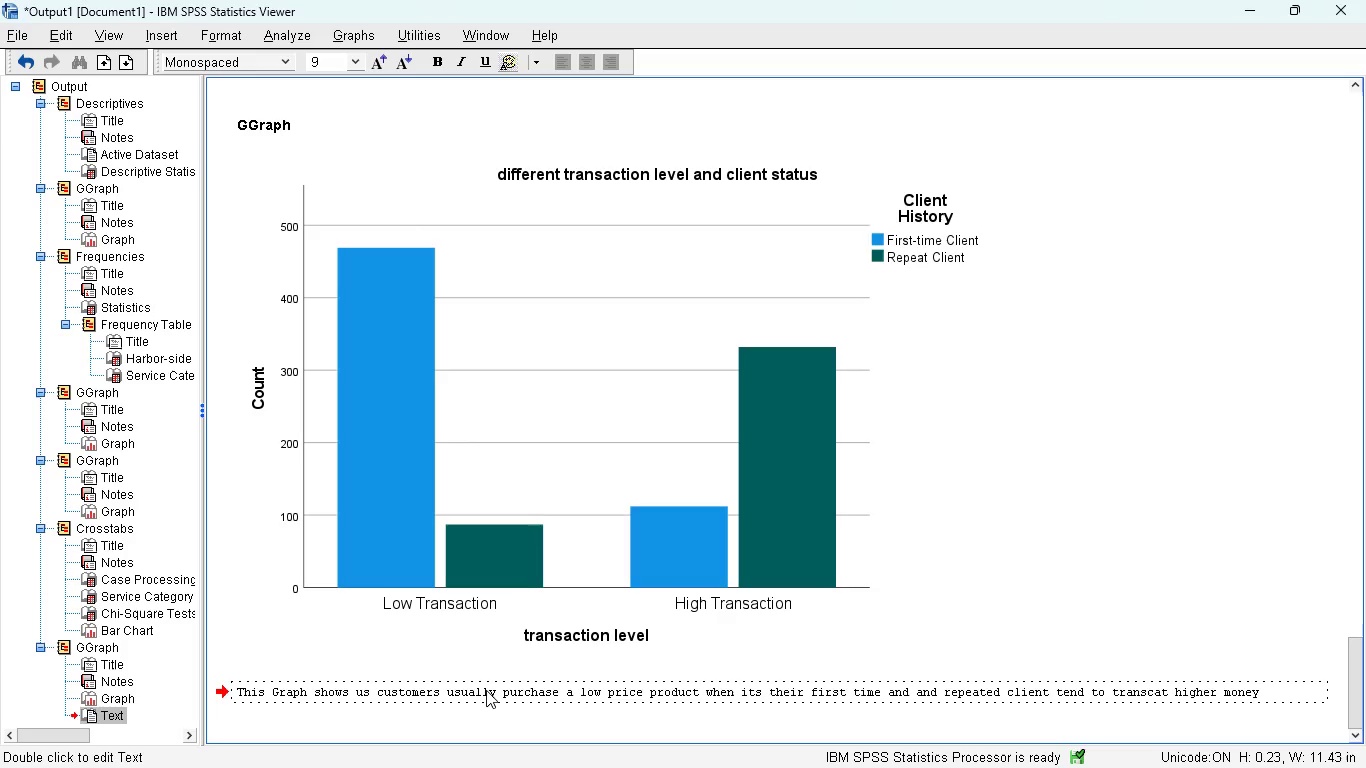 
key(A)
 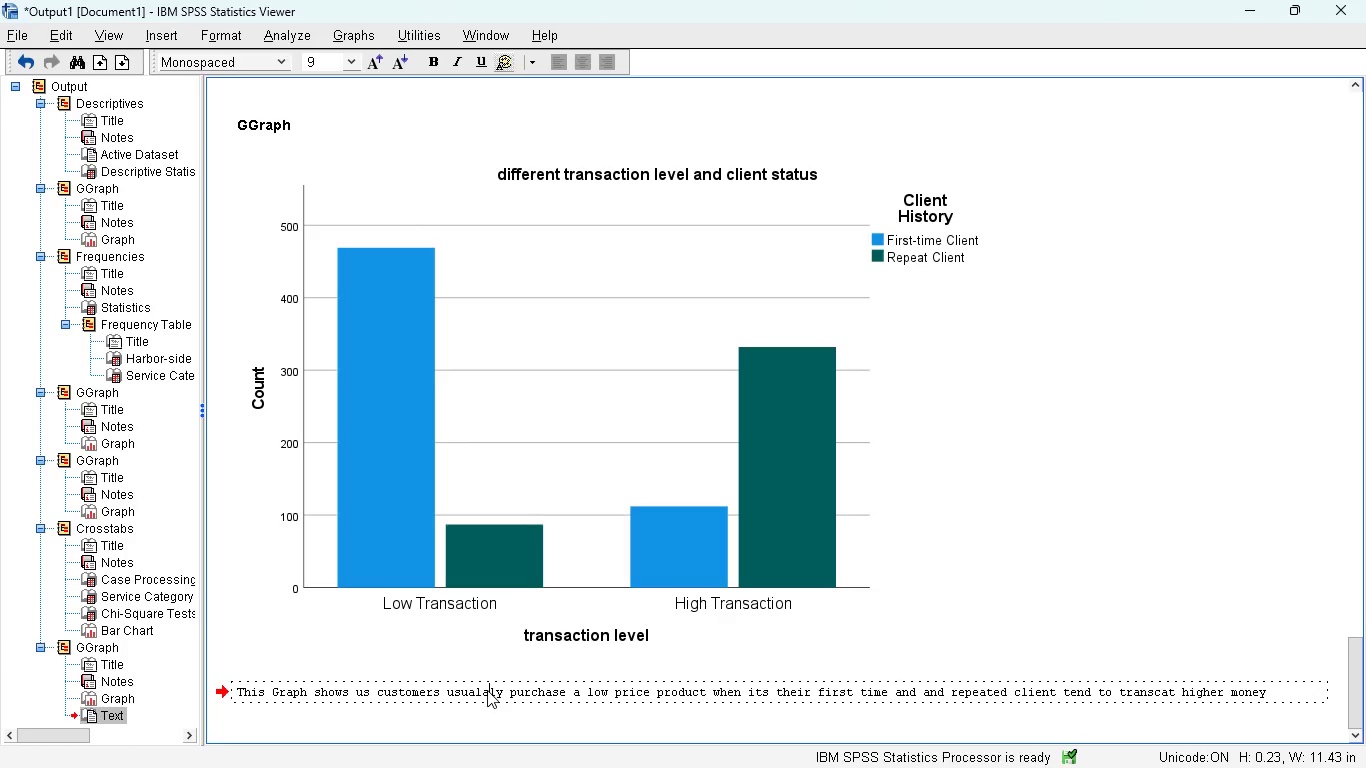 
key(Control+ControlLeft)
 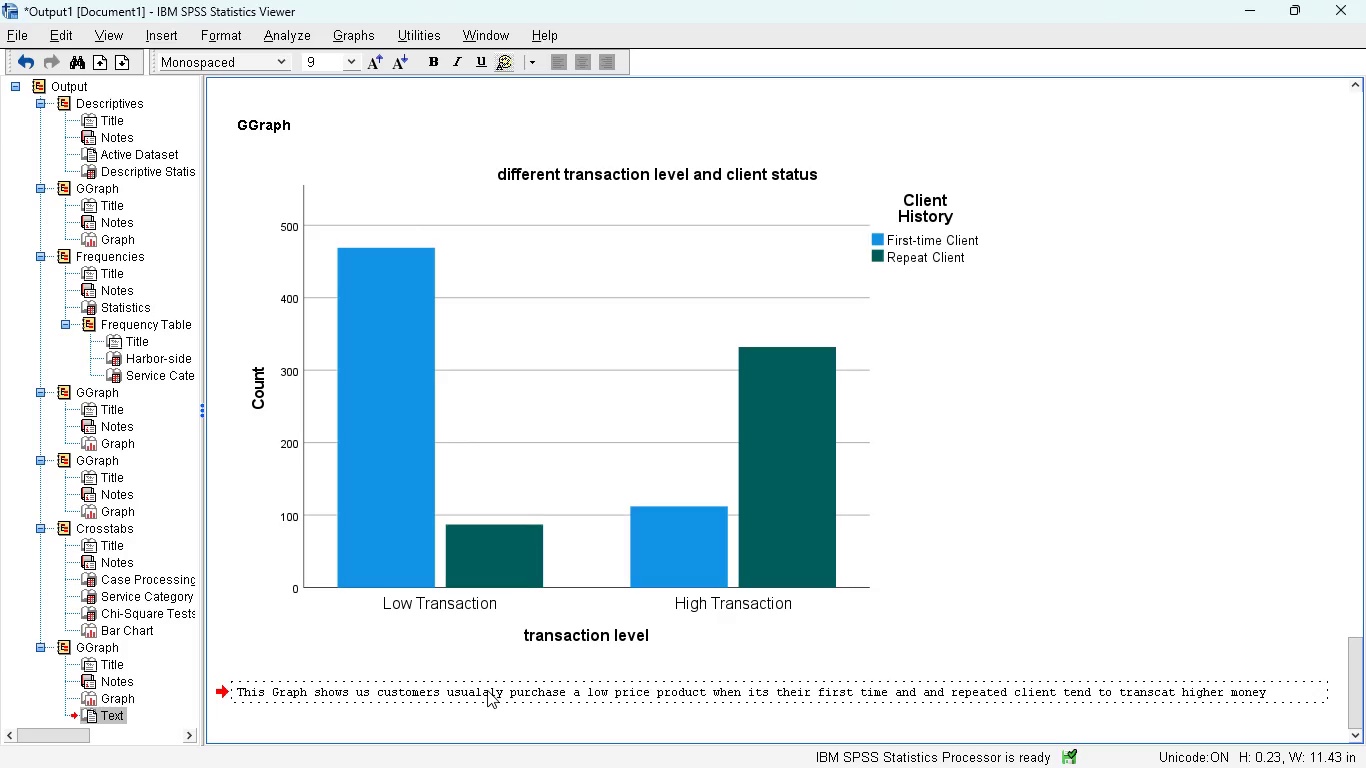 
key(Backspace)
 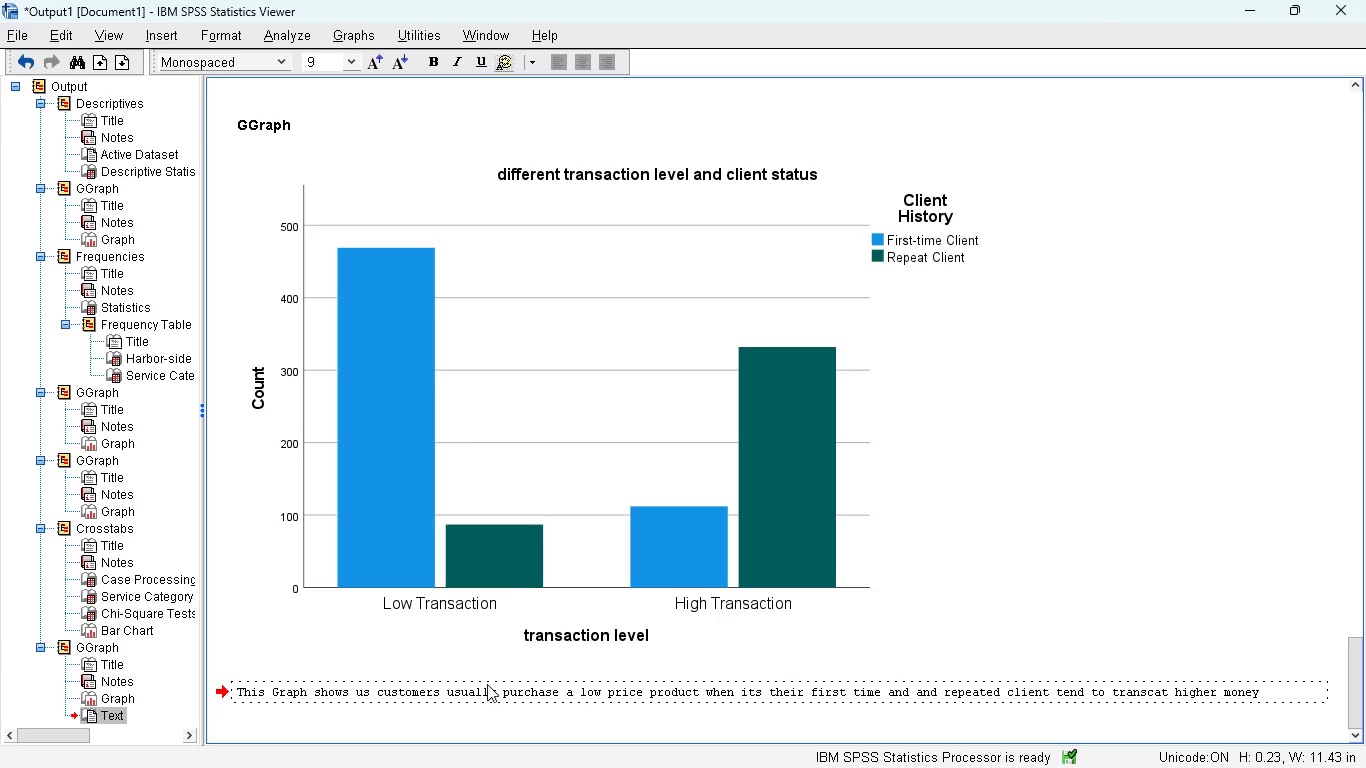 
key(Control+ControlLeft)
 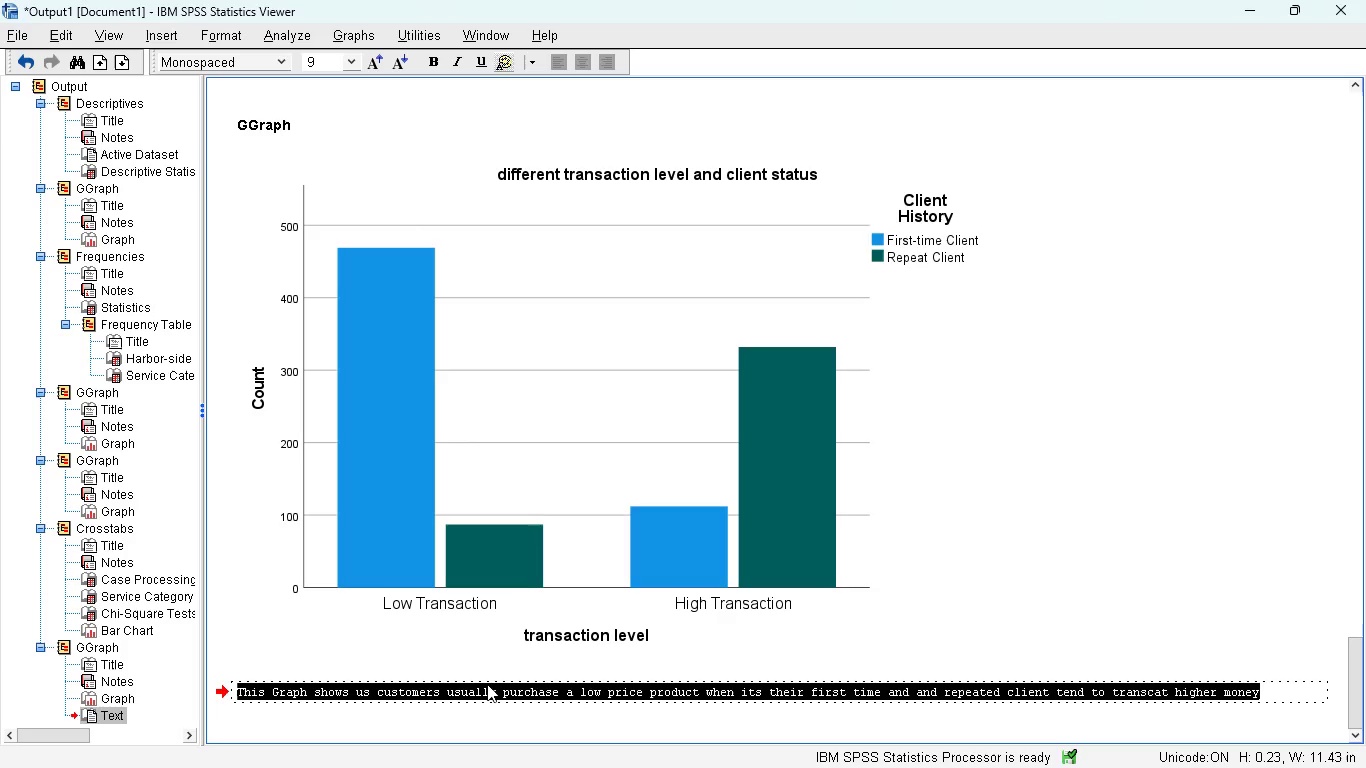 
key(Control+A)
 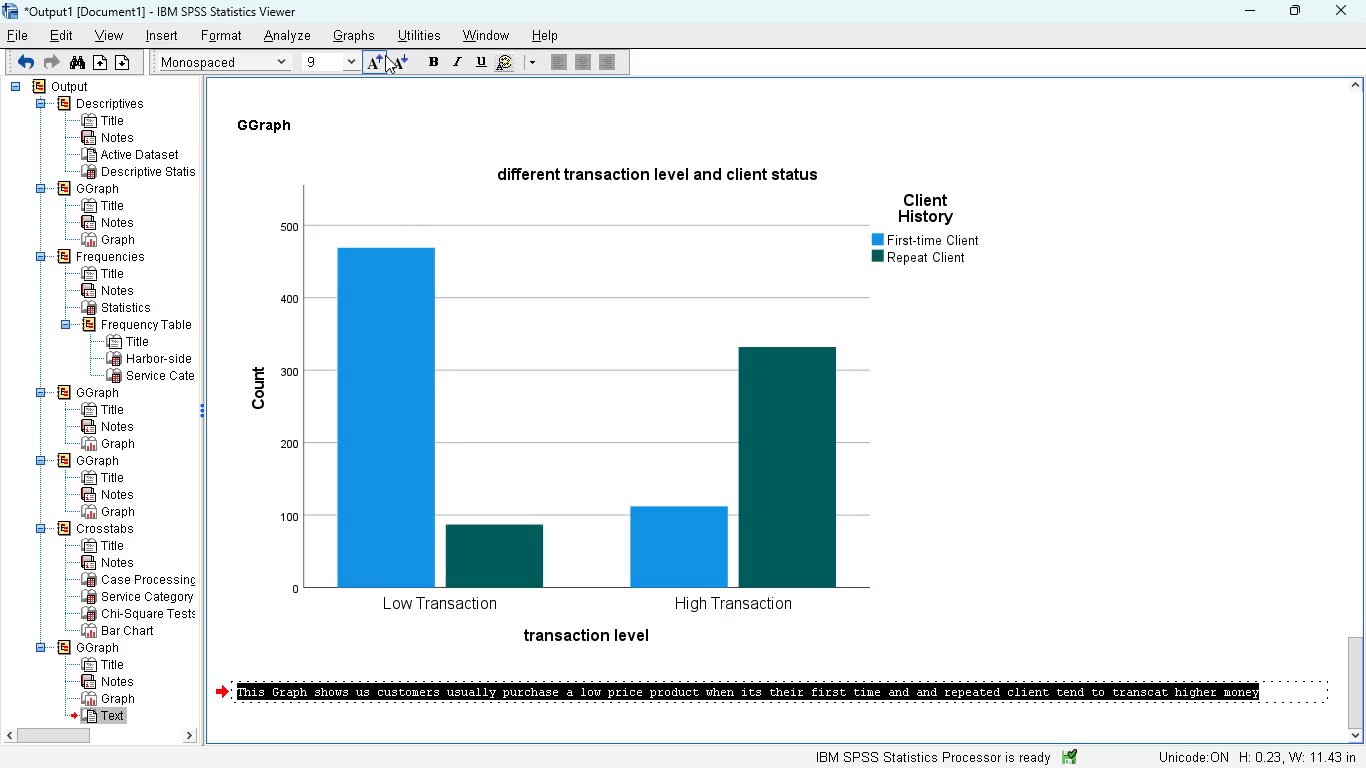 
left_click([377, 62])
 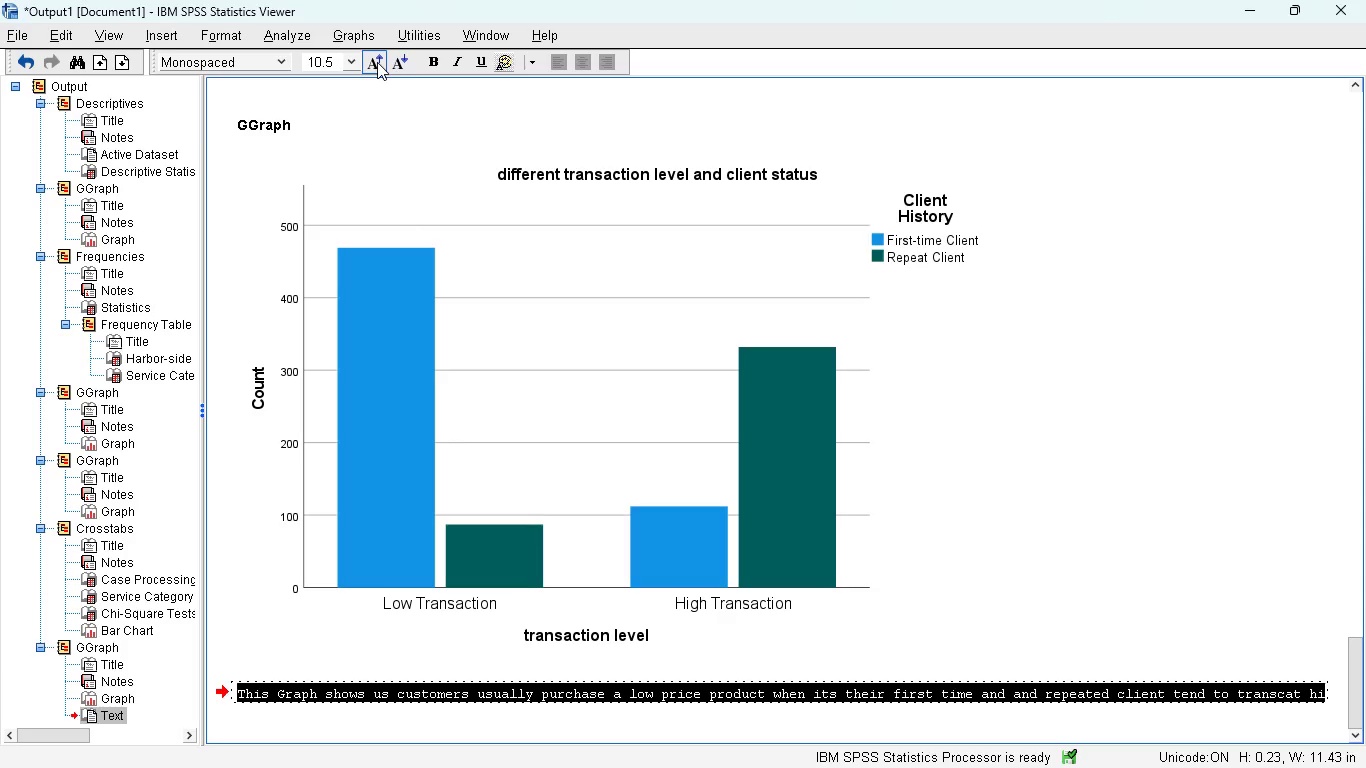 
left_click([377, 62])
 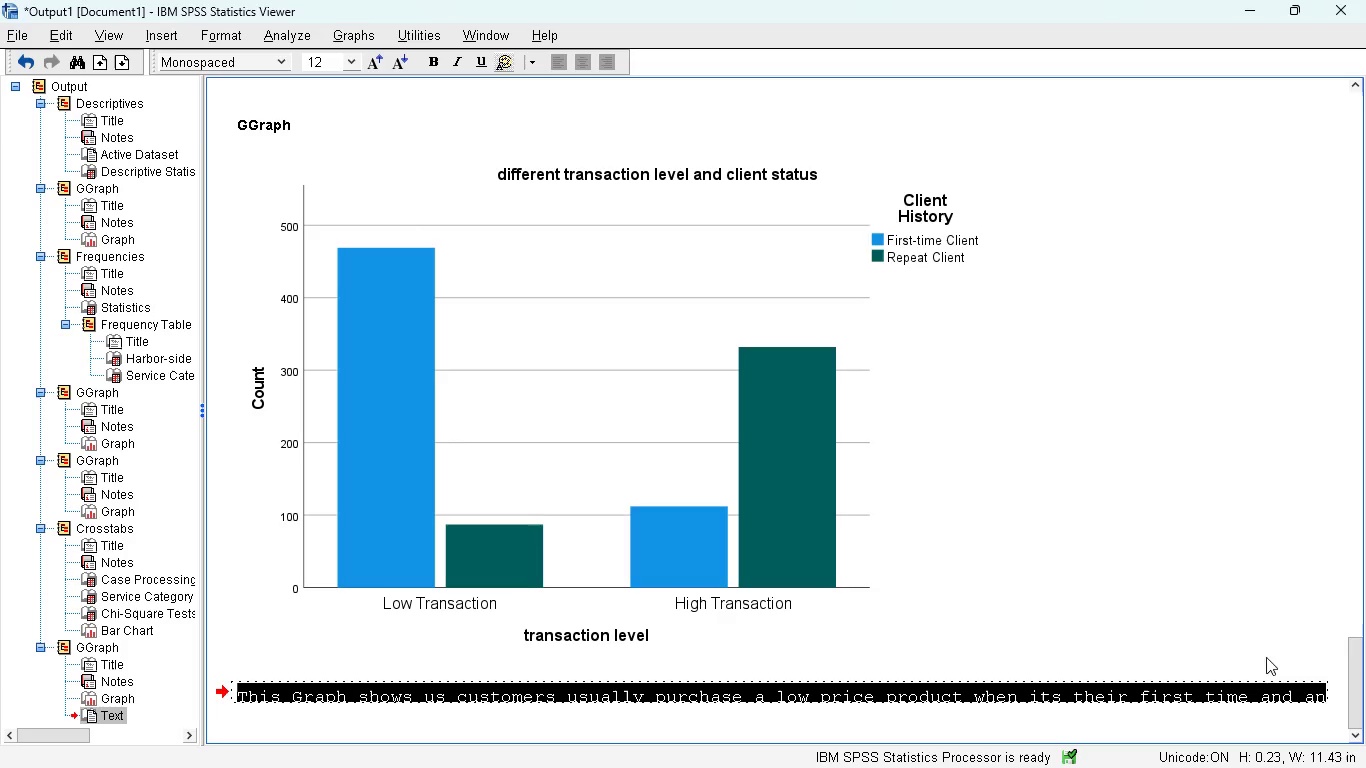 
left_click([1219, 577])
 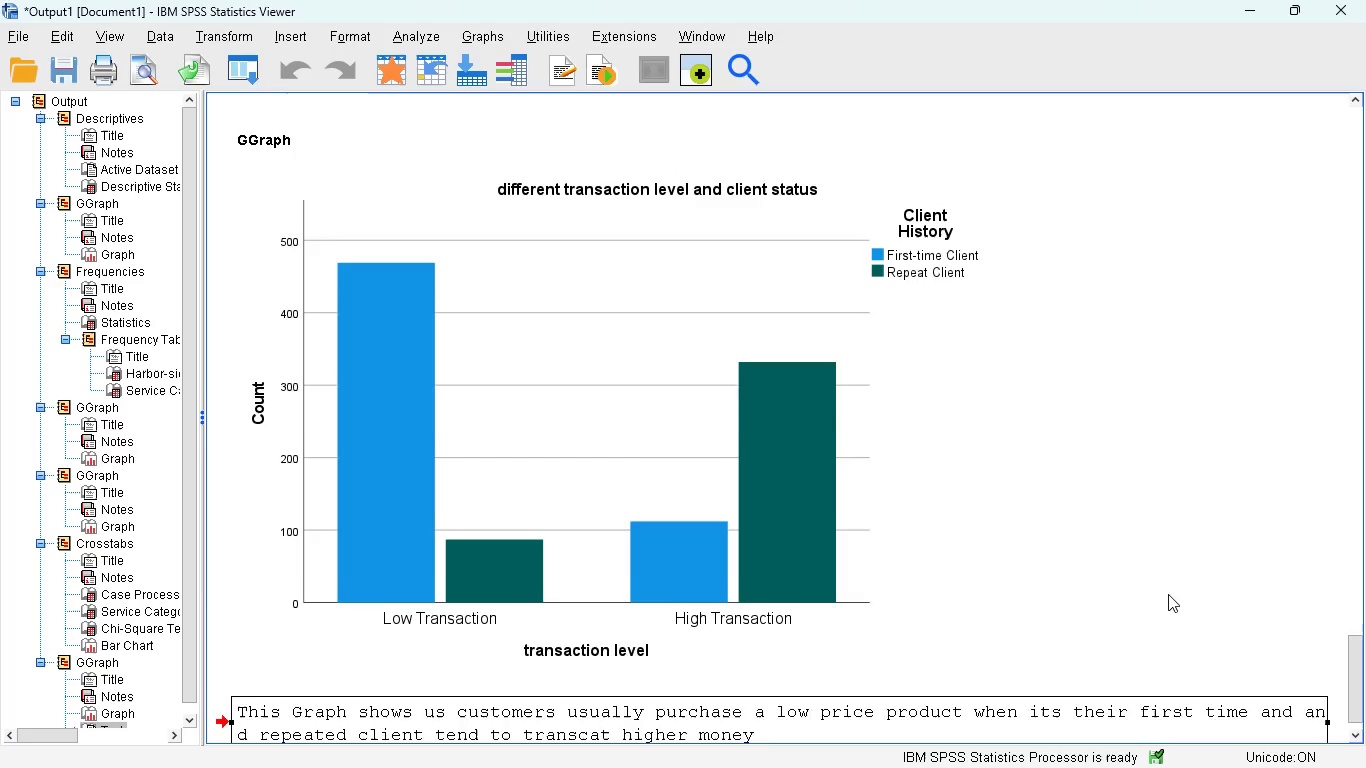 
scroll: coordinate [1168, 594], scroll_direction: down, amount: 2.0
 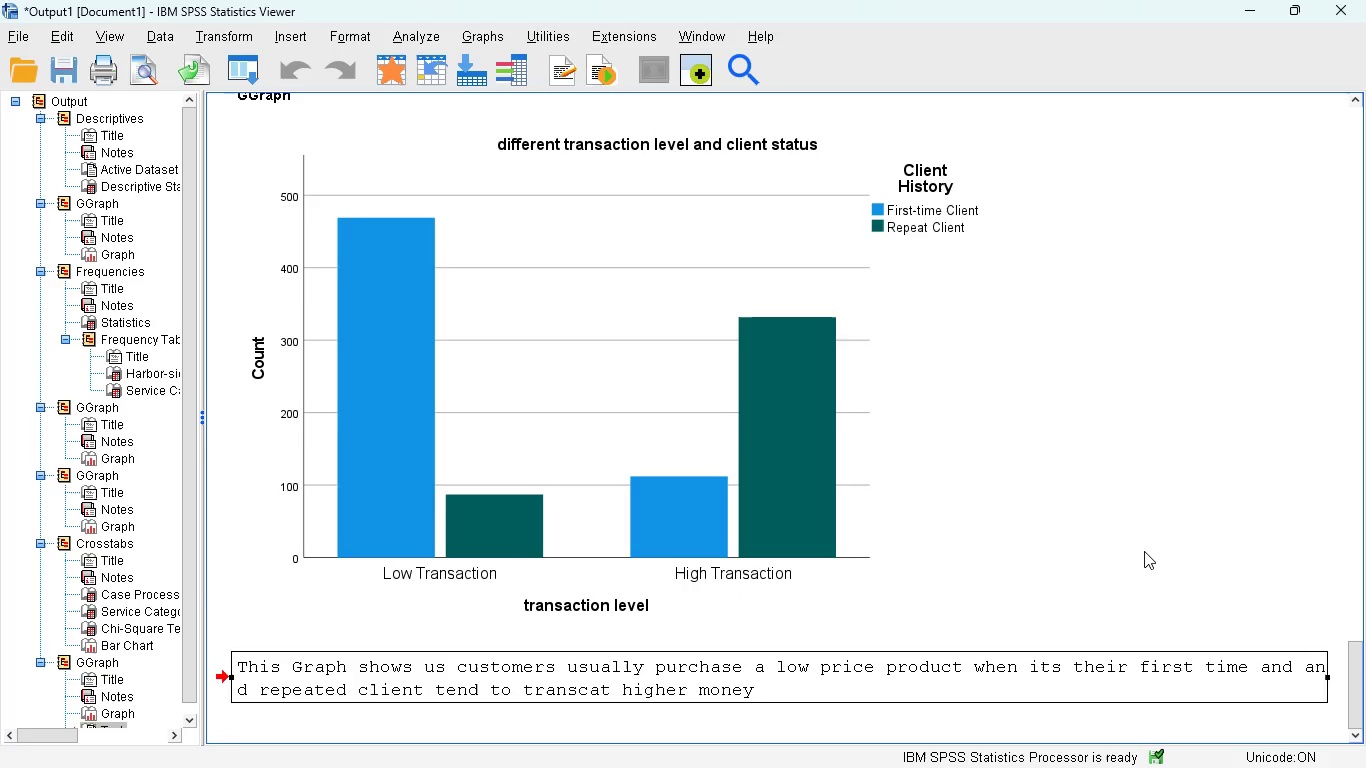 
left_click([1144, 551])
 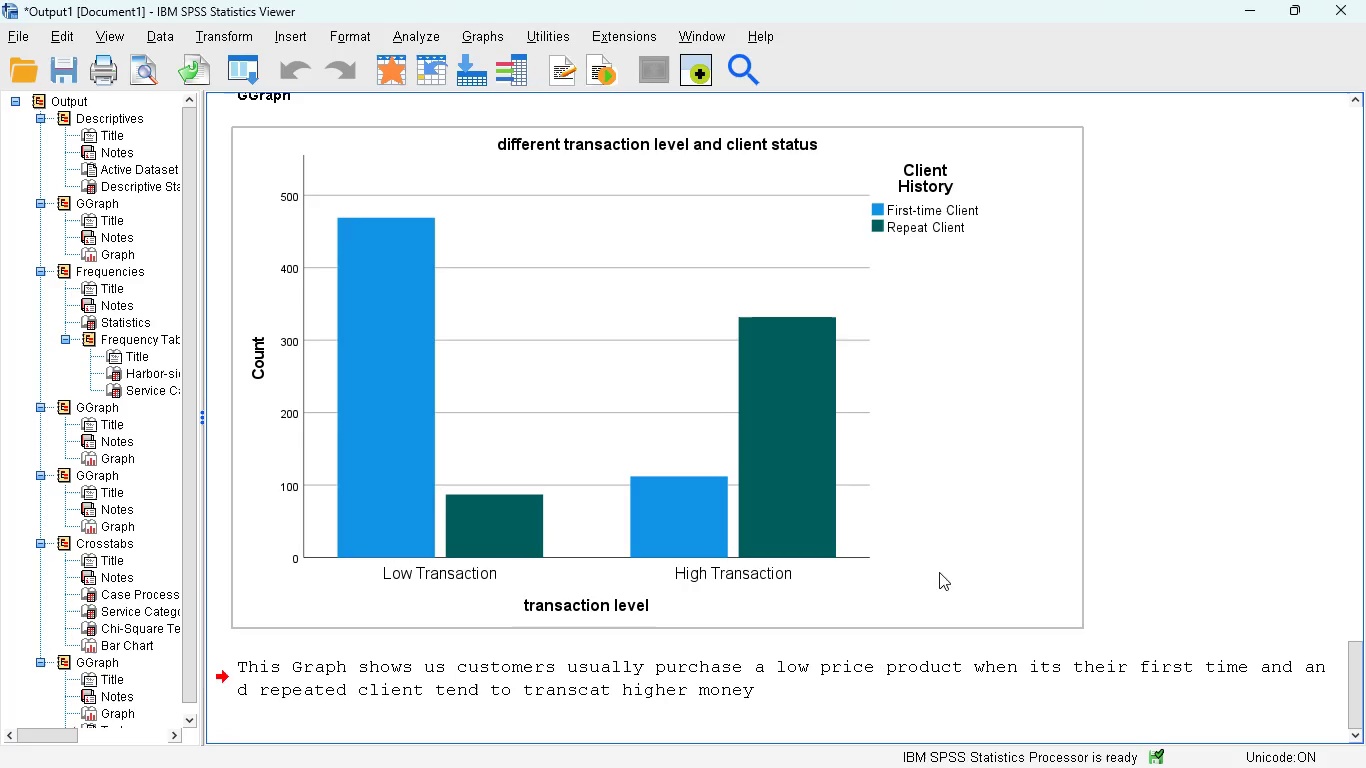 
scroll: coordinate [935, 568], scroll_direction: down, amount: 4.0
 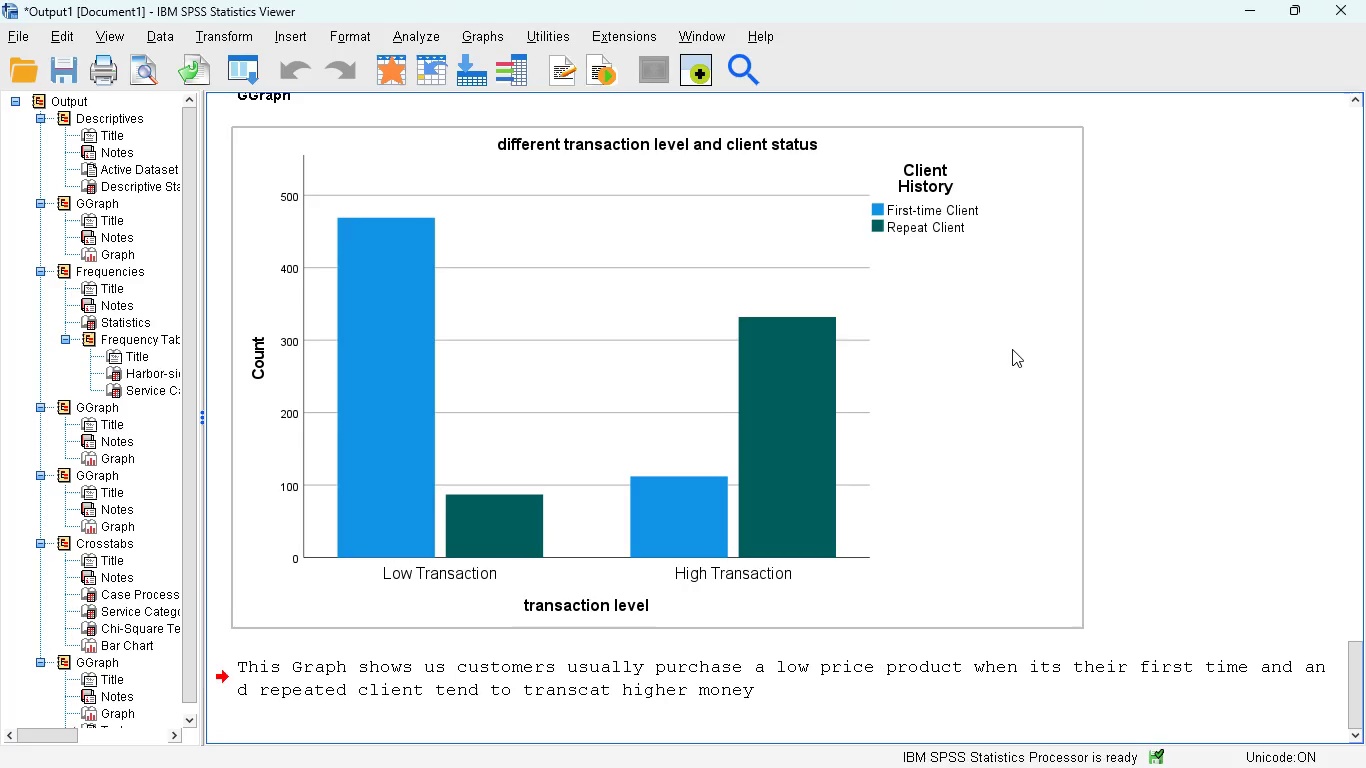 
double_click([1012, 350])
 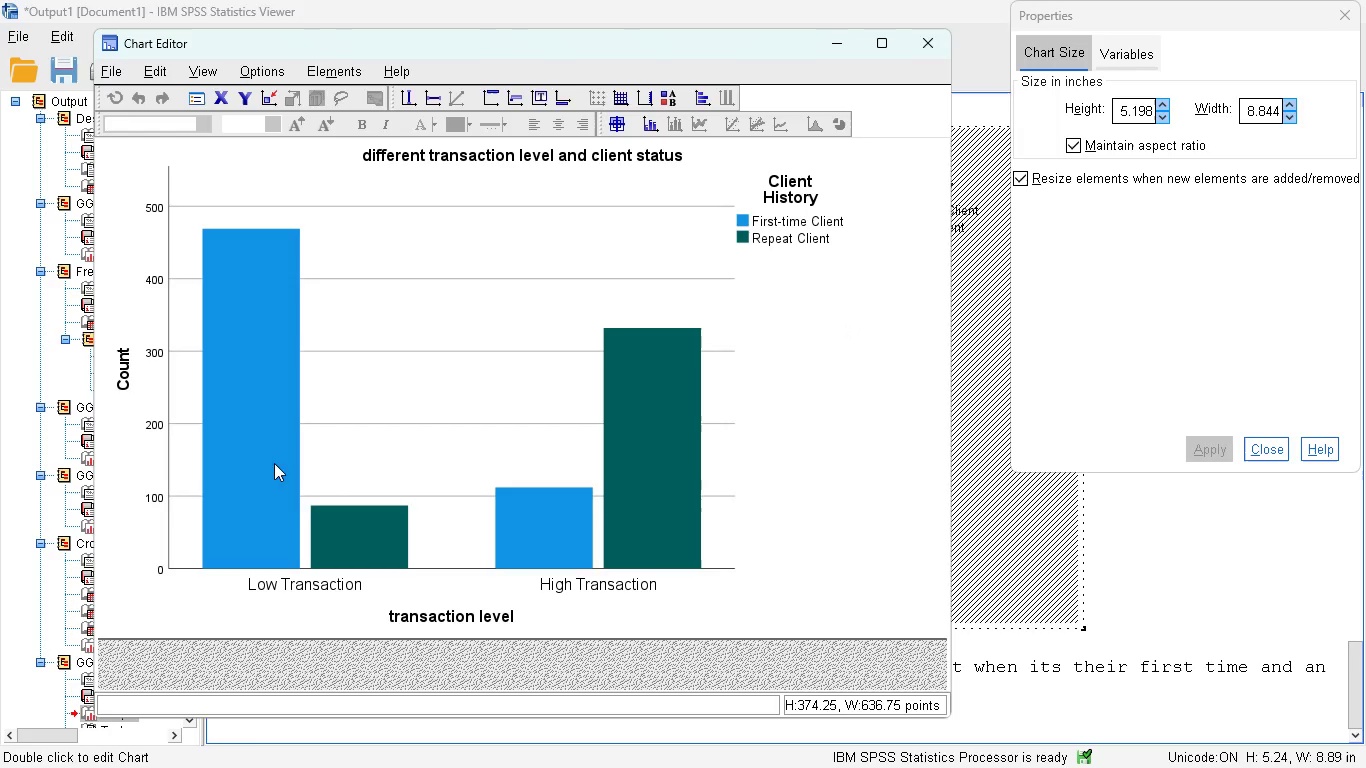 
left_click([310, 570])
 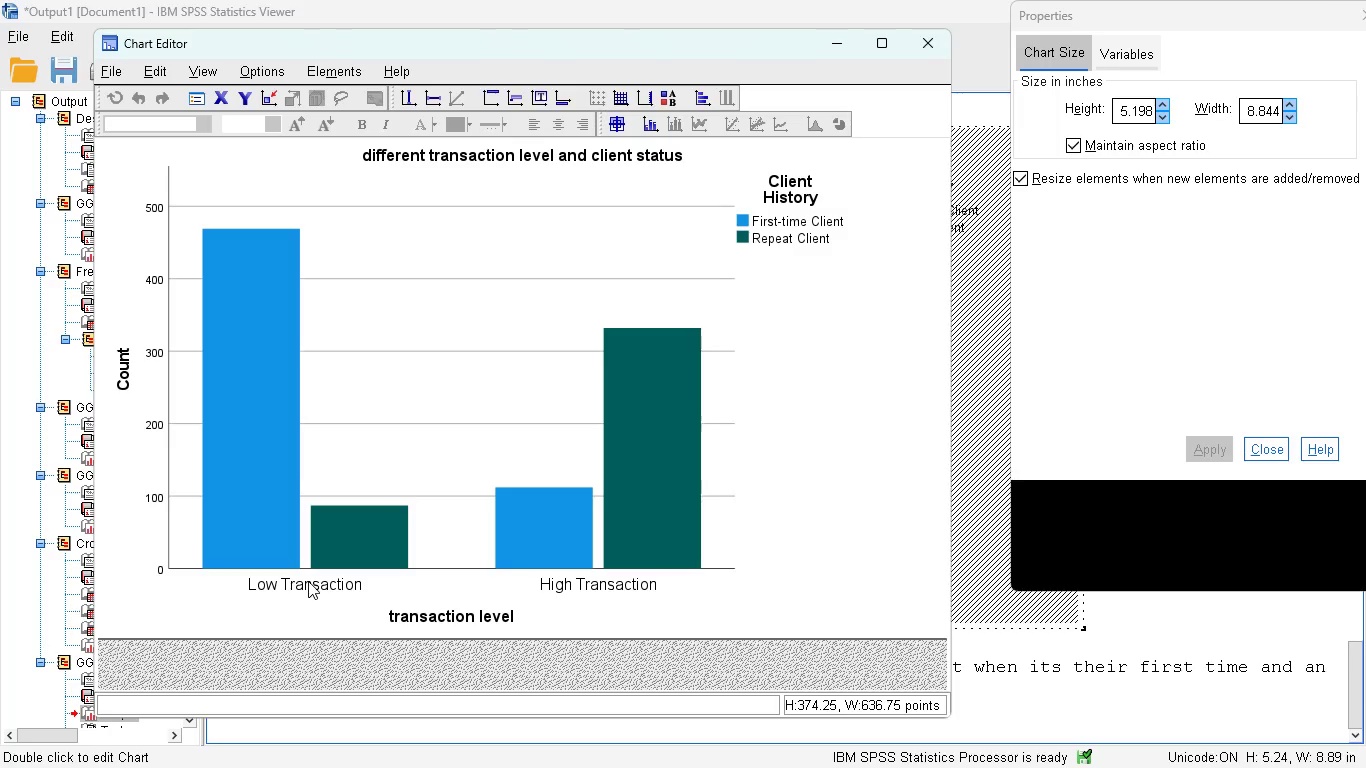 
left_click([308, 581])
 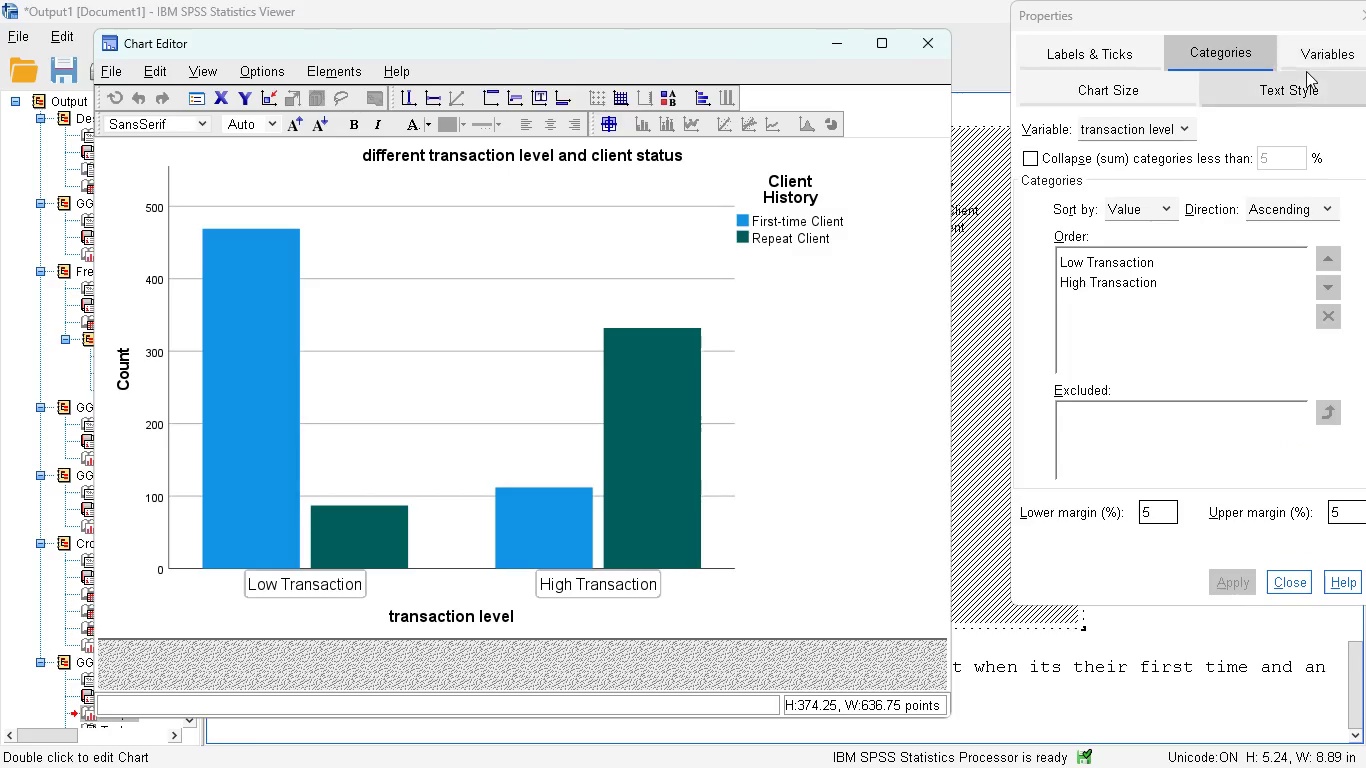 
left_click([1139, 69])
 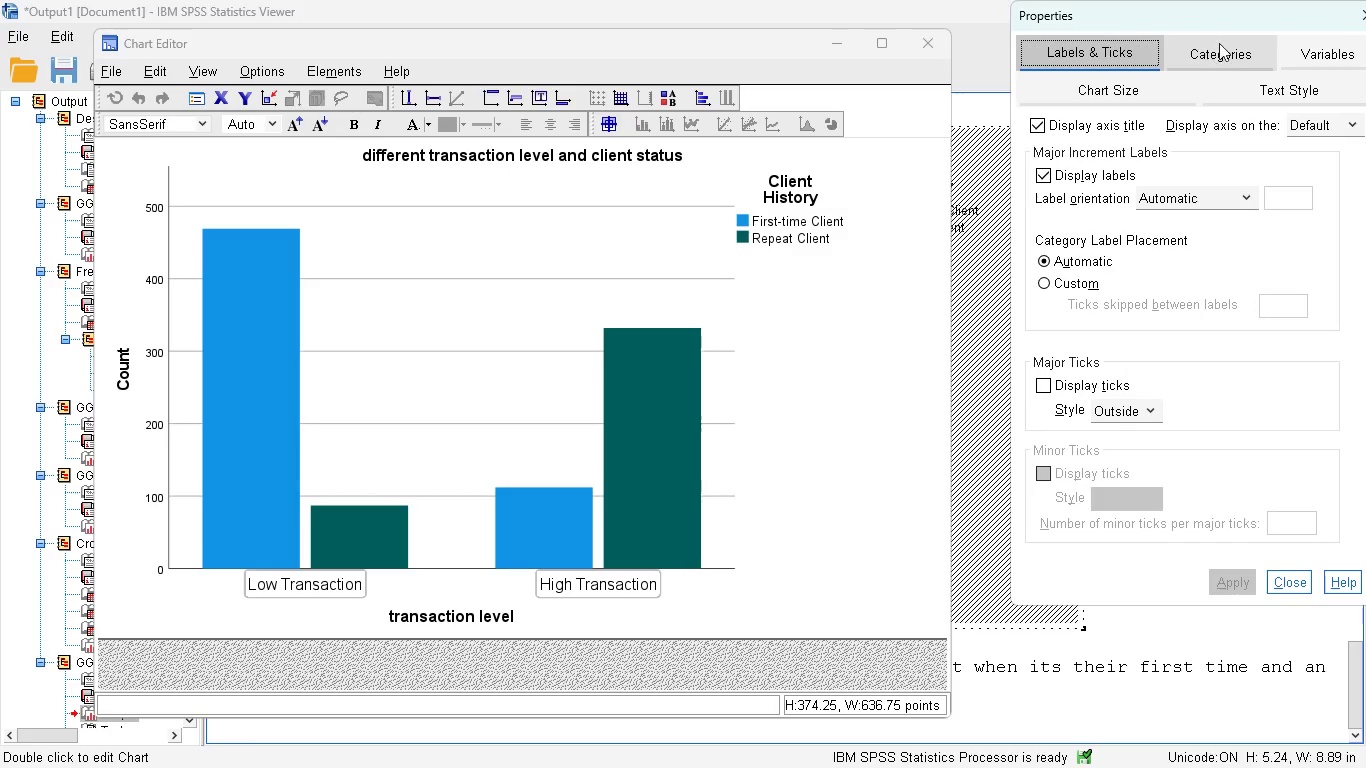 
left_click([1221, 42])
 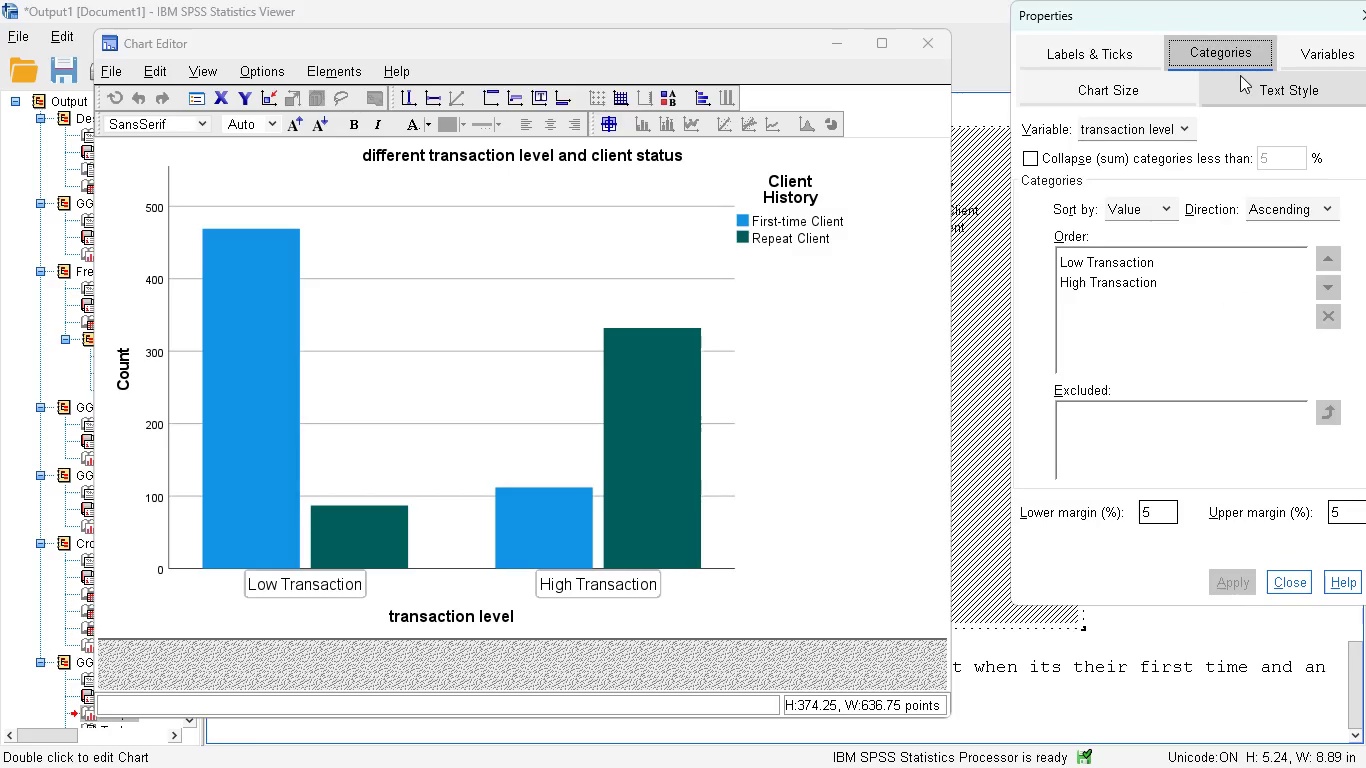 
left_click([1256, 86])
 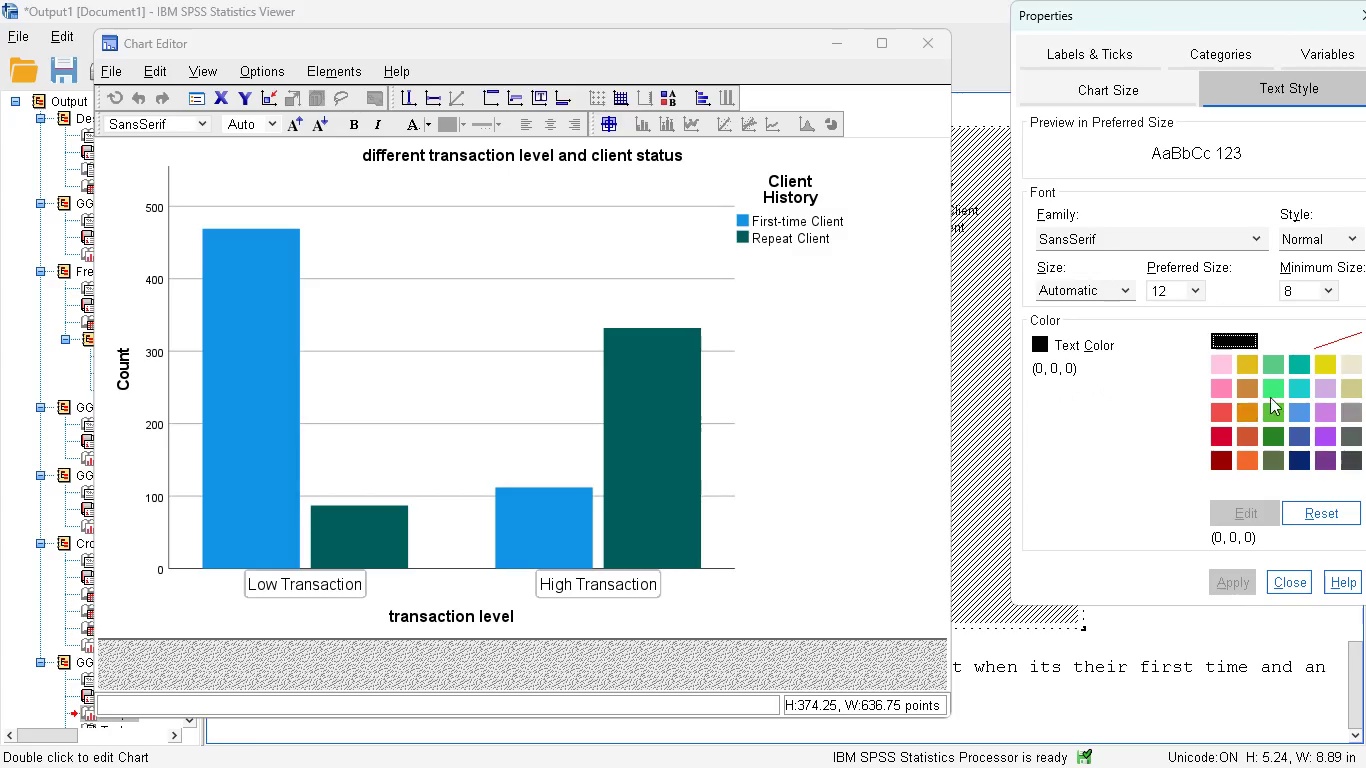 
left_click([1251, 366])
 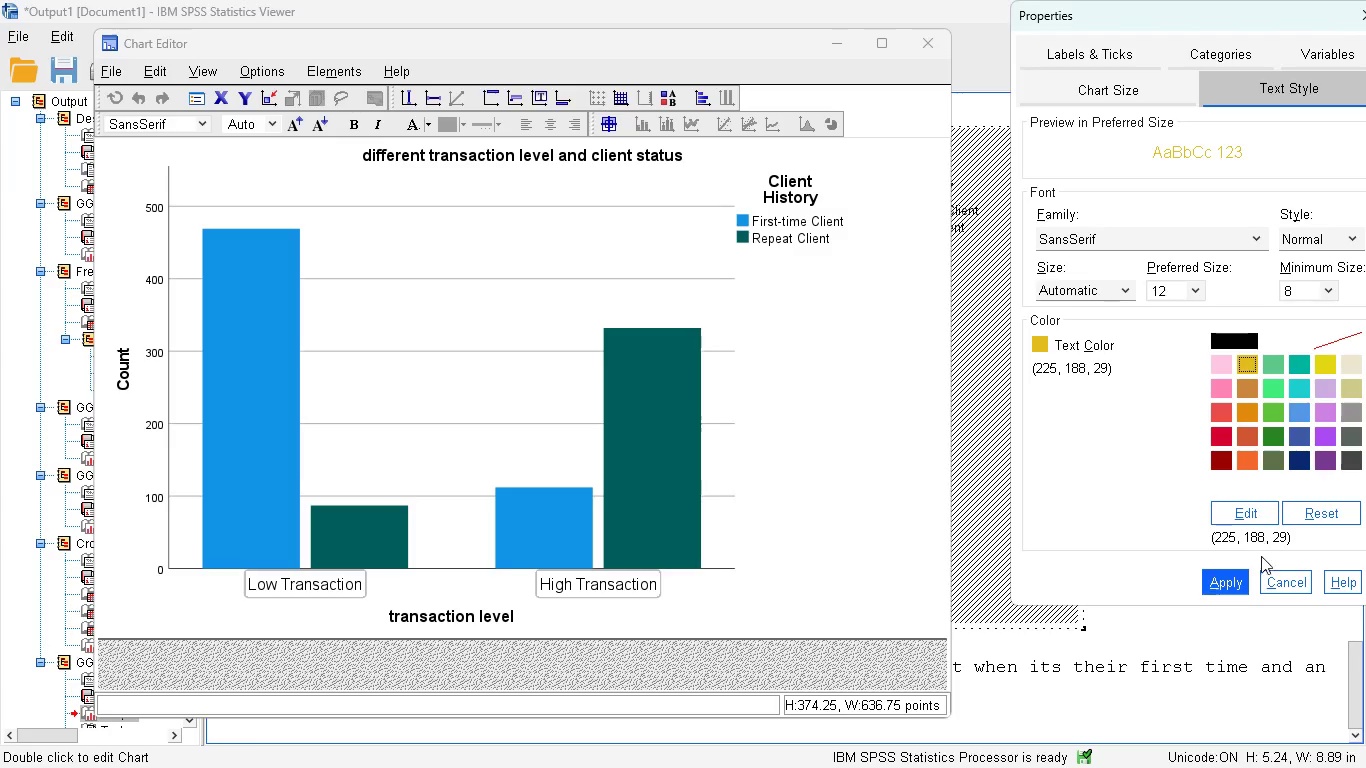 
left_click([1231, 579])
 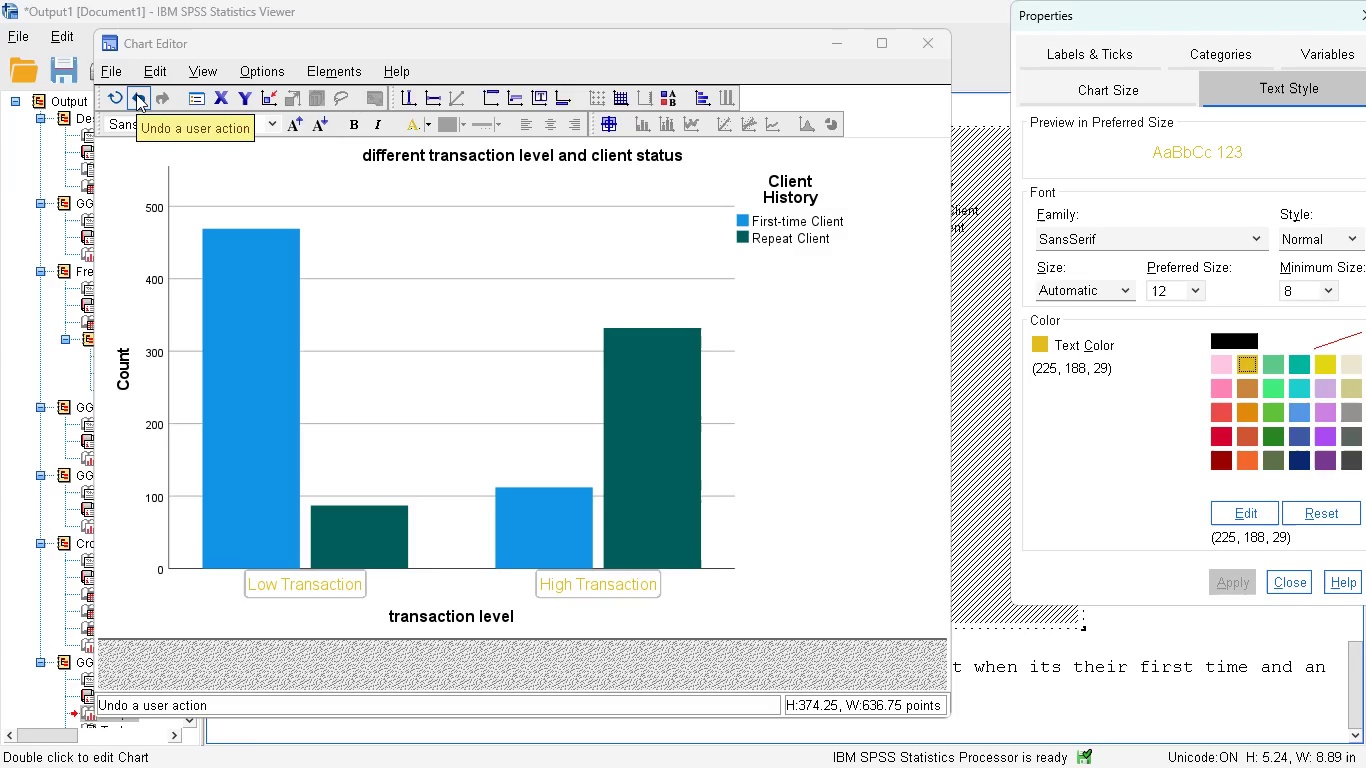 
wait(5.75)
 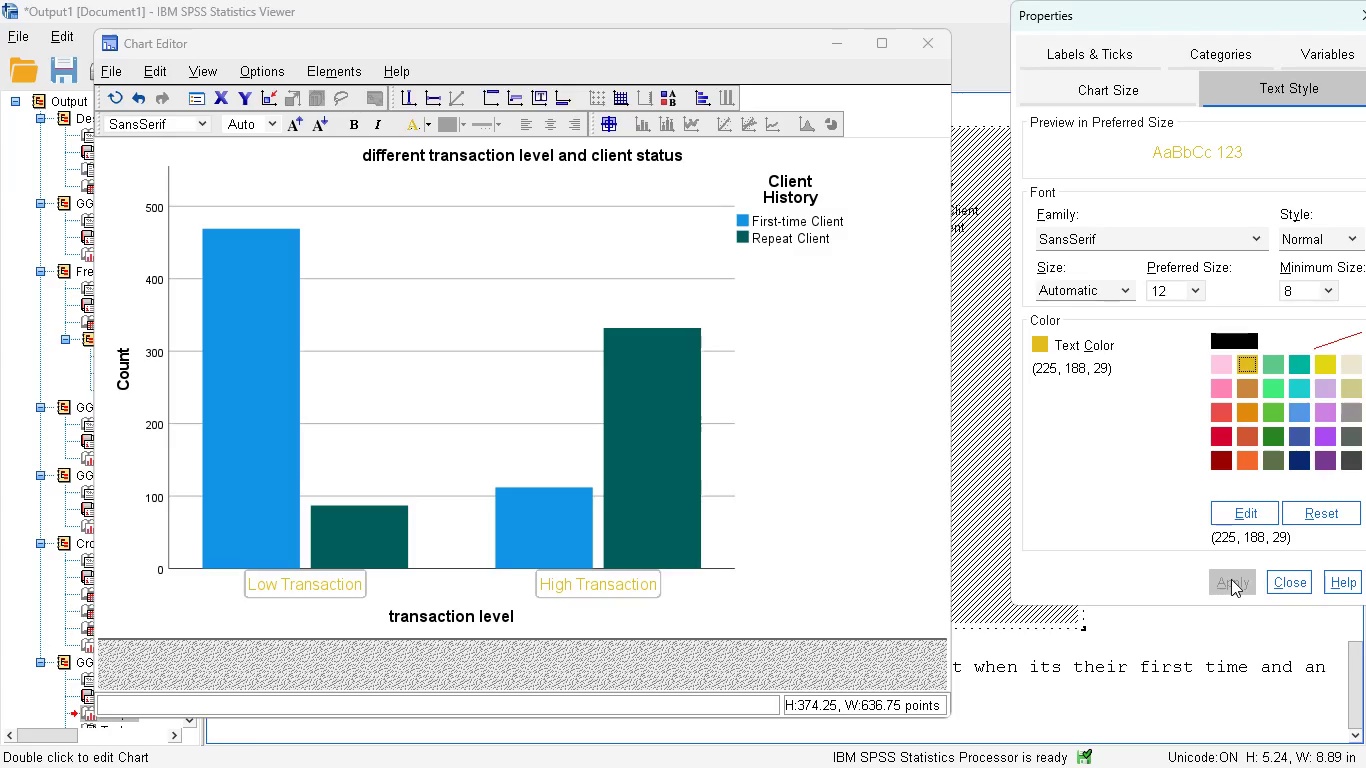 
left_click([136, 94])
 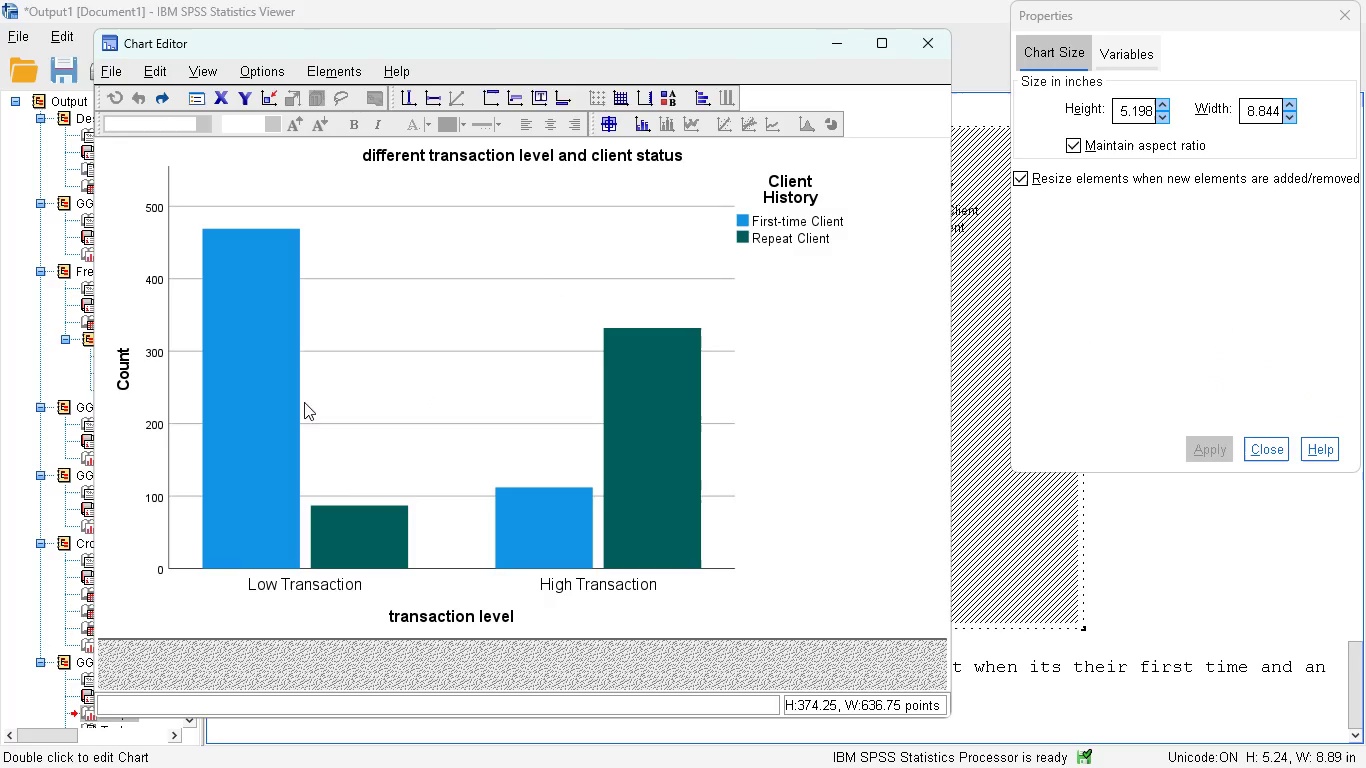 
left_click([271, 443])
 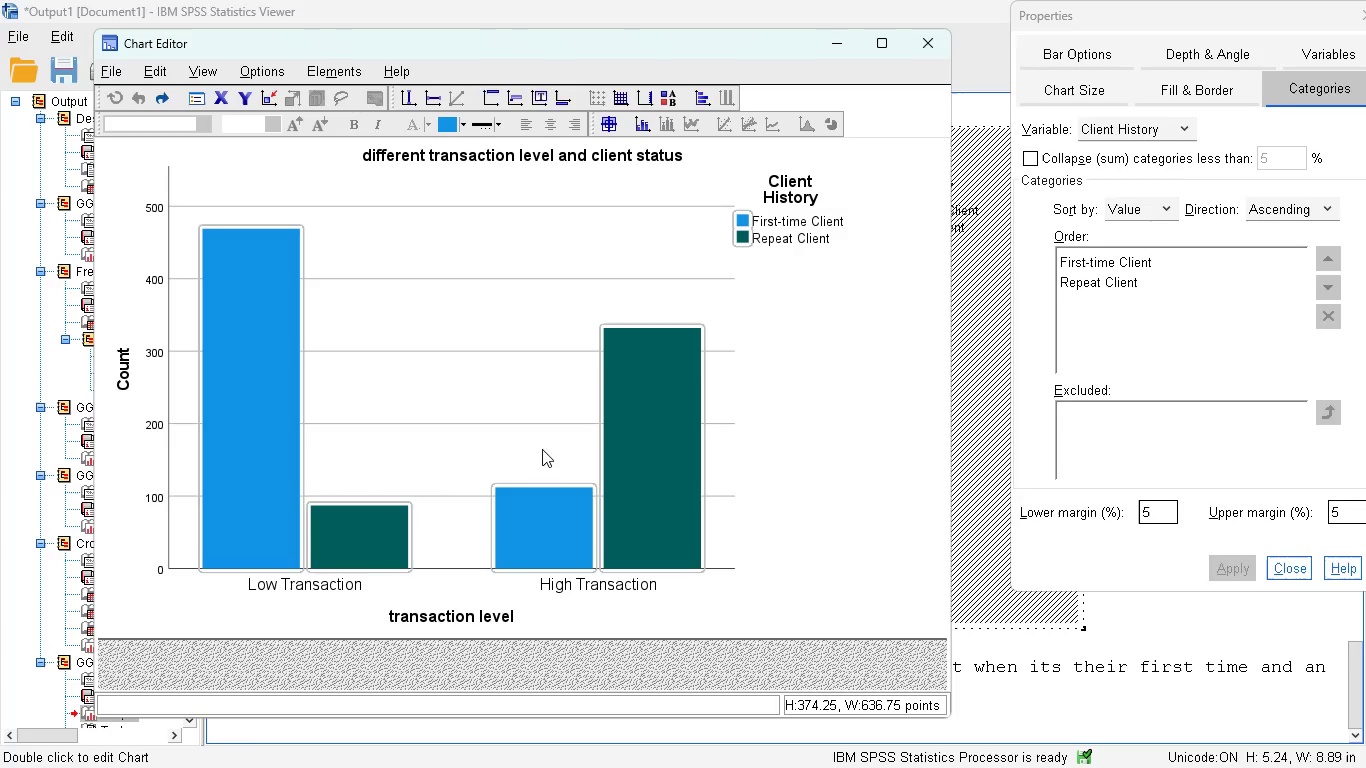 
double_click([284, 480])